 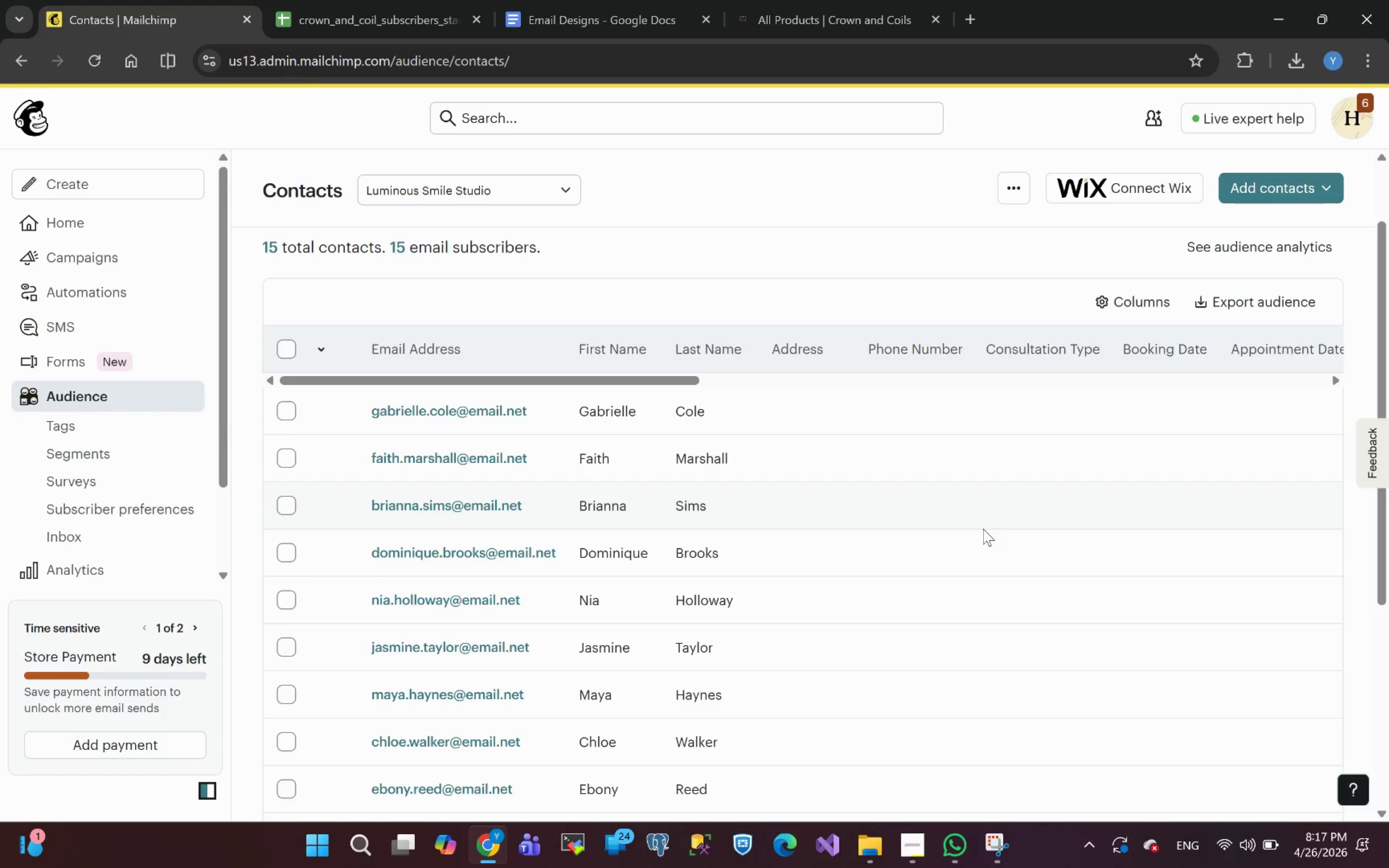 
hold_key(key=ControlLeft, duration=5.59)
scroll: coordinate [926, 529], scroll_direction: down, amount: 3.0
 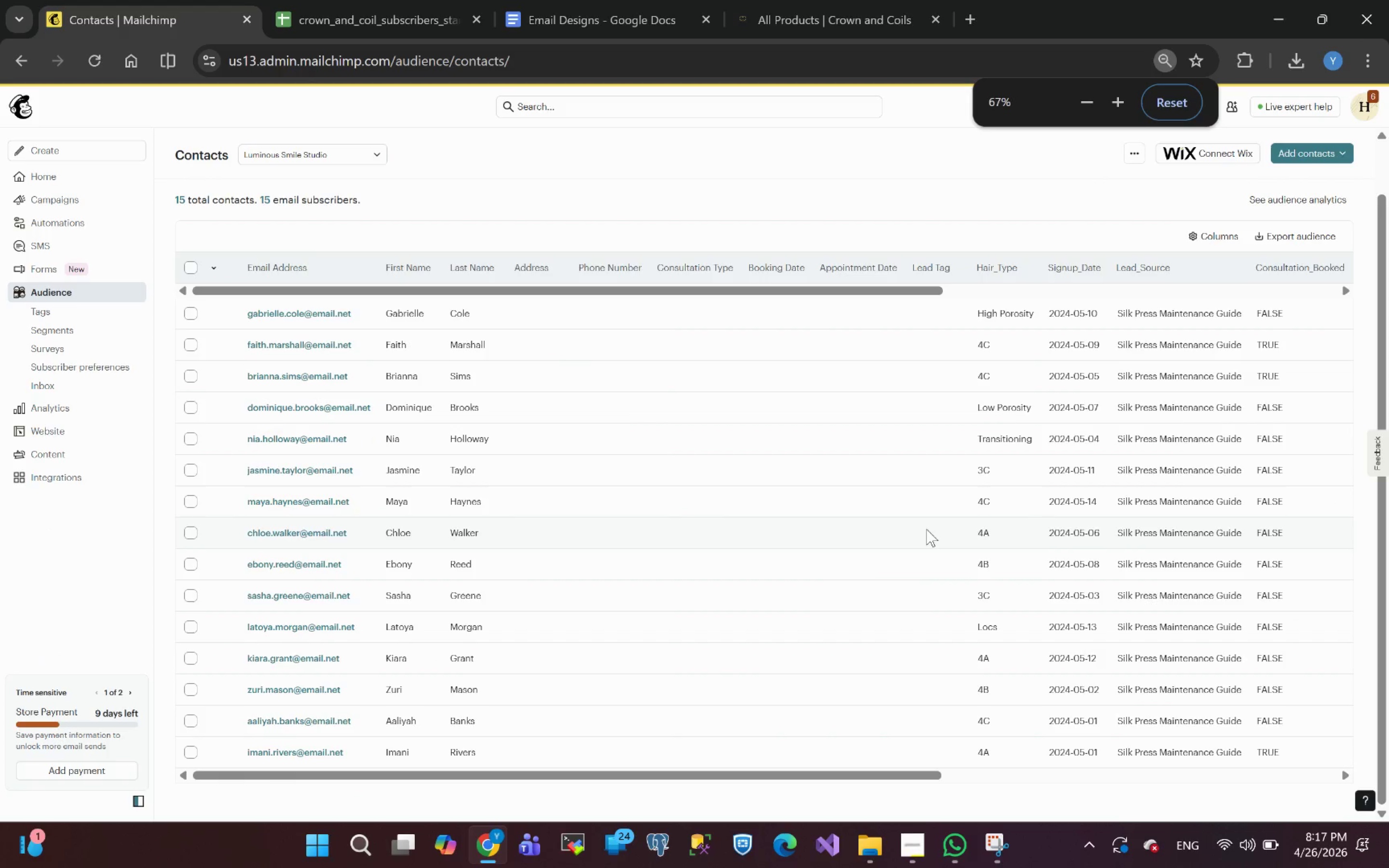 
scroll: coordinate [925, 529], scroll_direction: none, amount: 0.0
 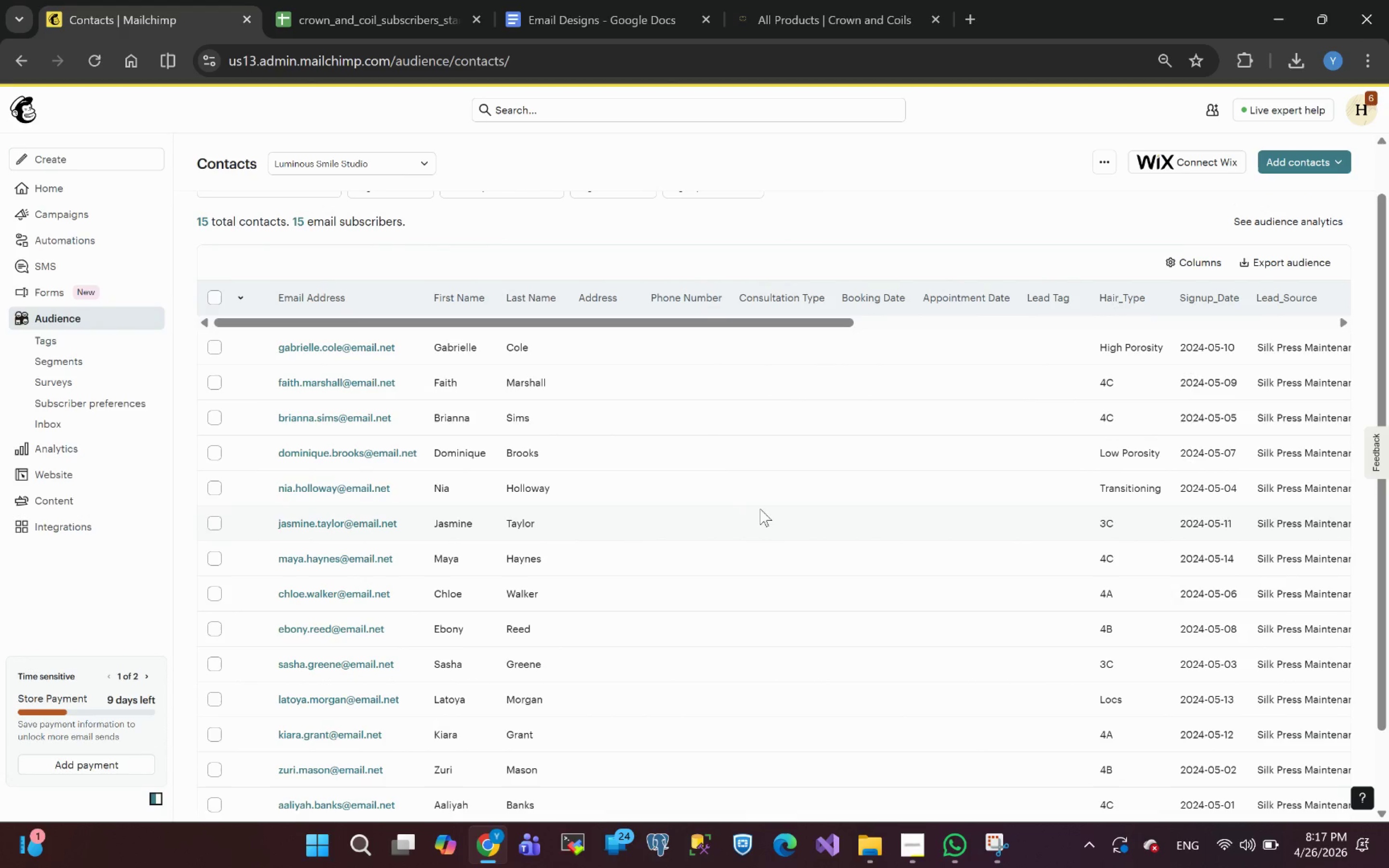 
wait(12.71)
 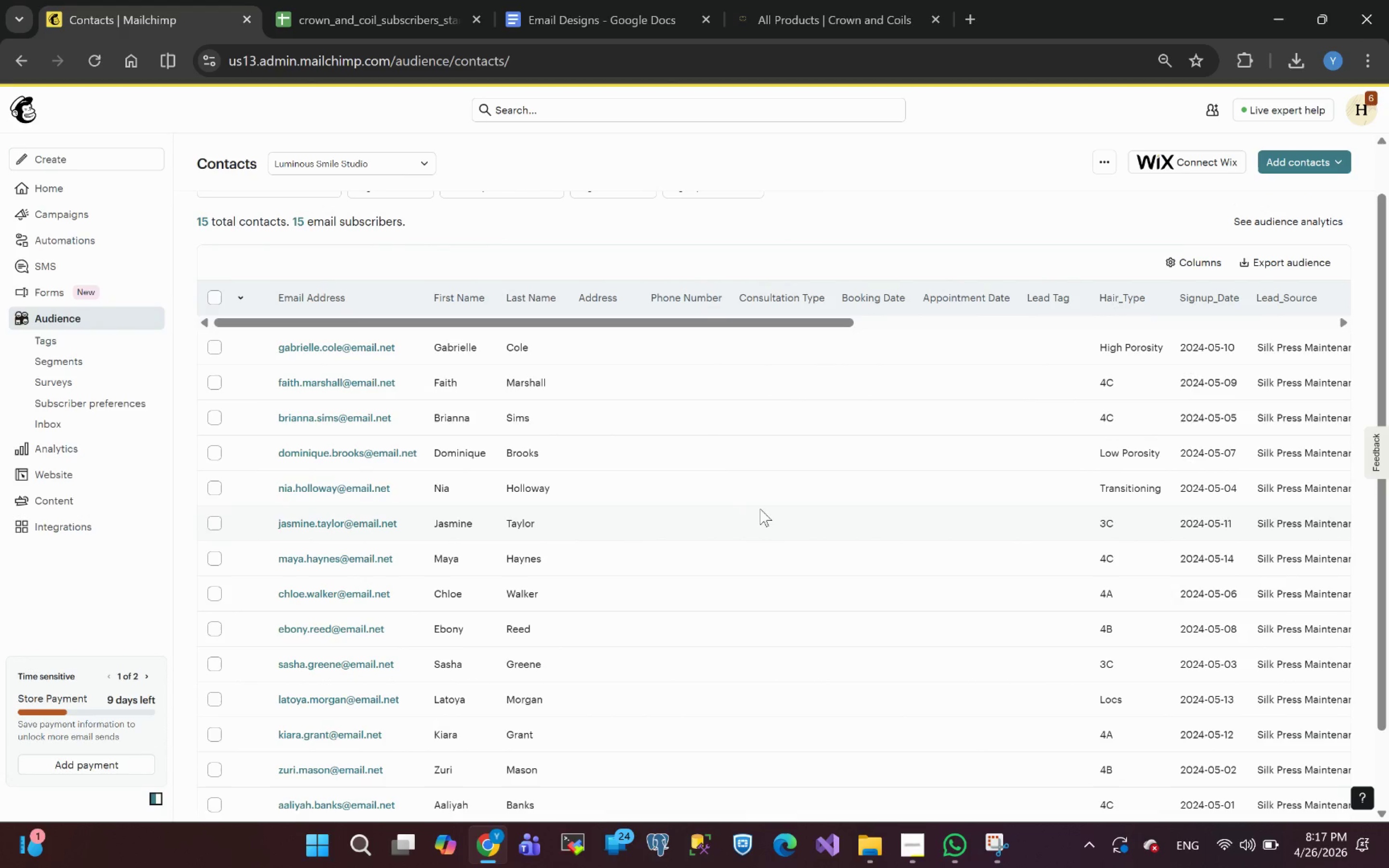 
left_click([995, 849])
 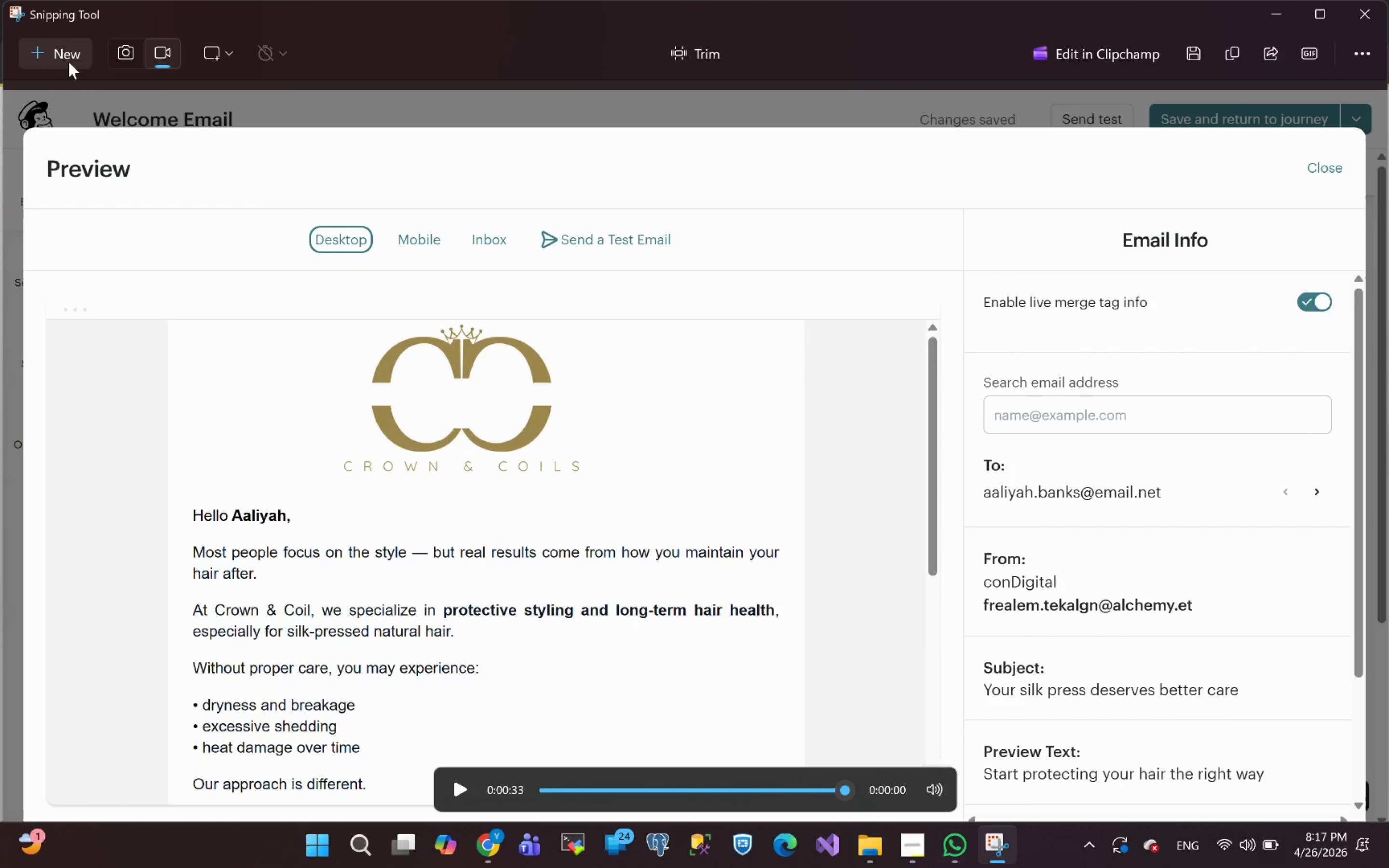 
left_click([128, 57])
 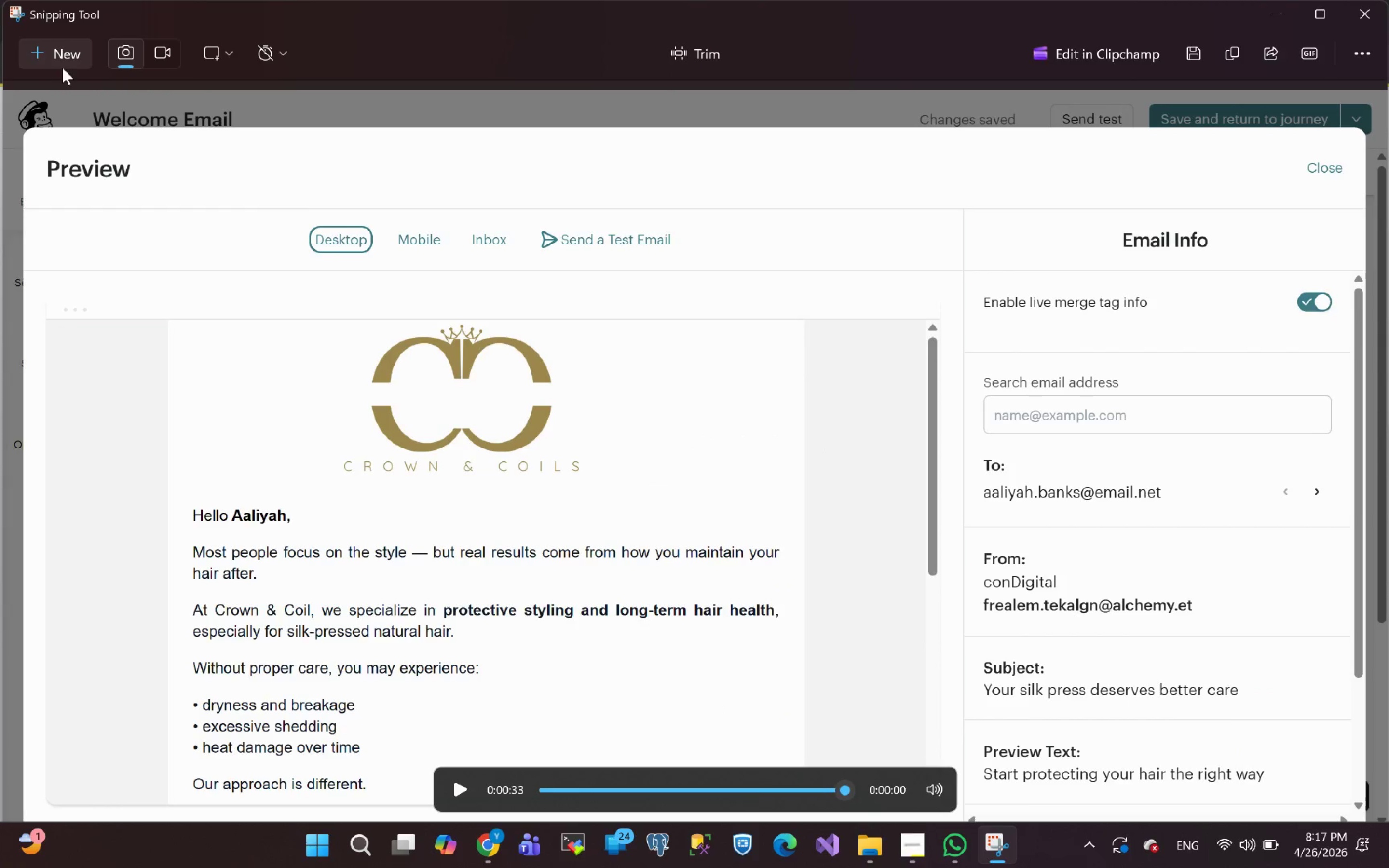 
left_click([62, 51])
 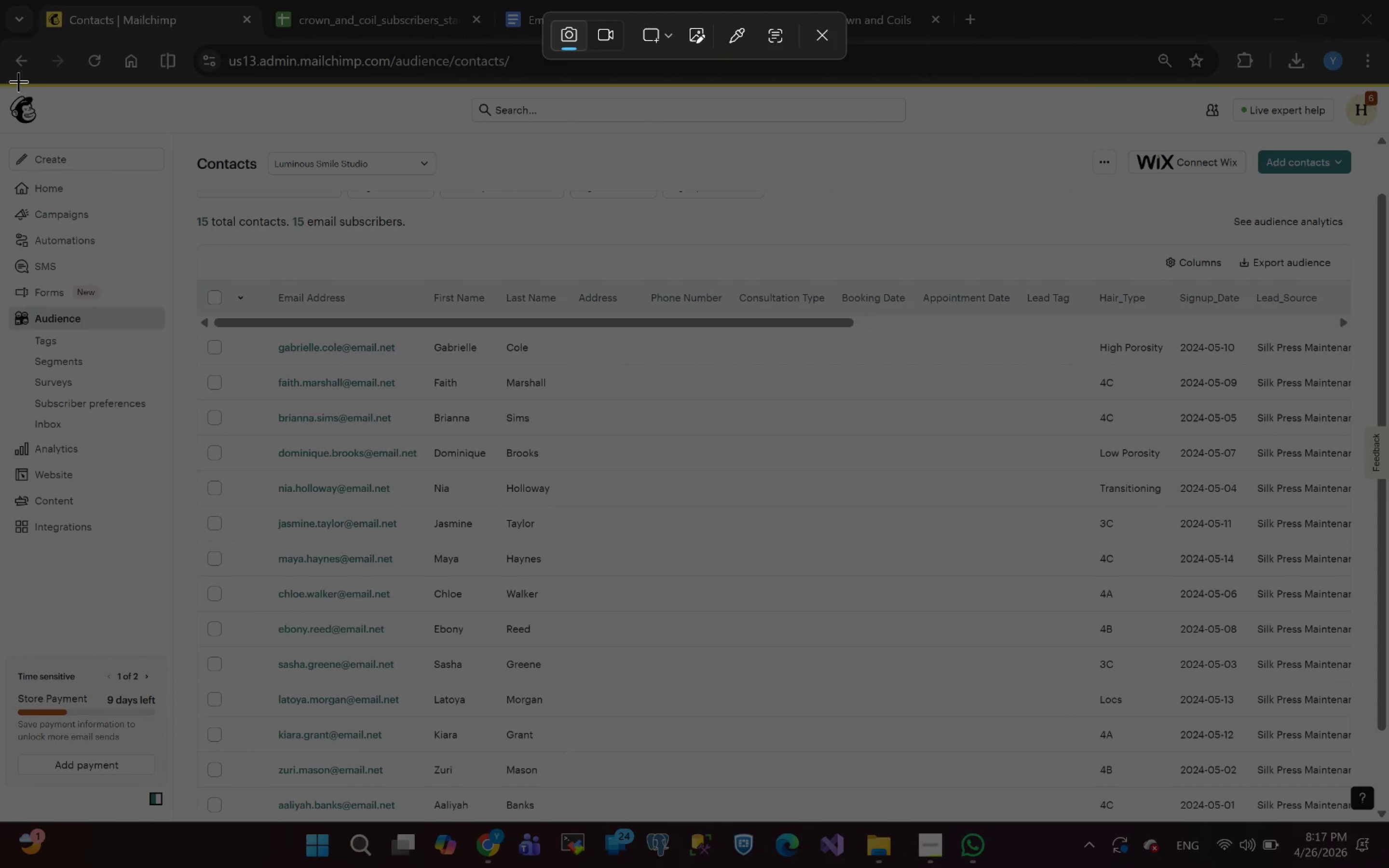 
left_click_drag(start_coordinate=[4, 80], to_coordinate=[1388, 818])
 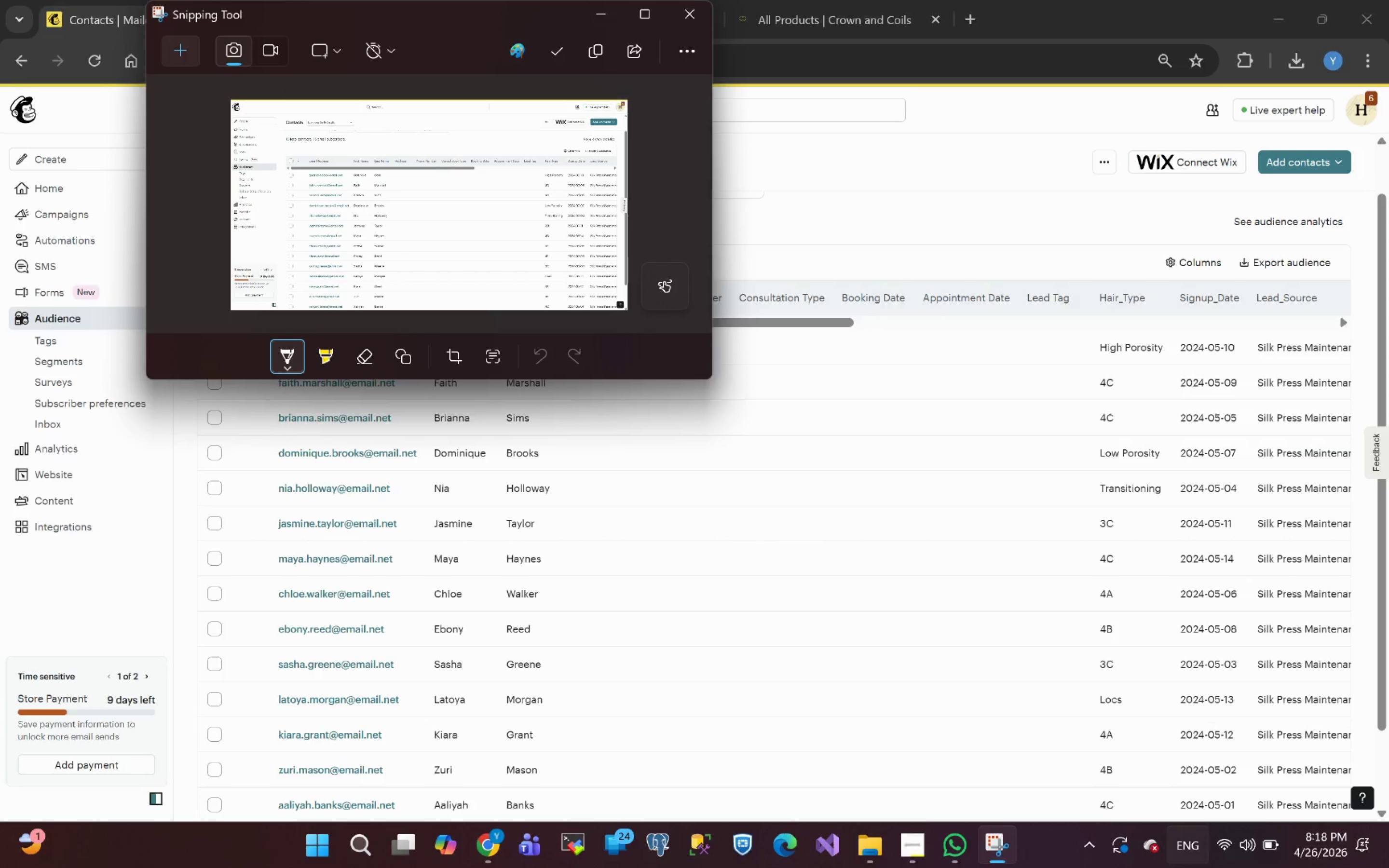 
left_click([912, 846])